 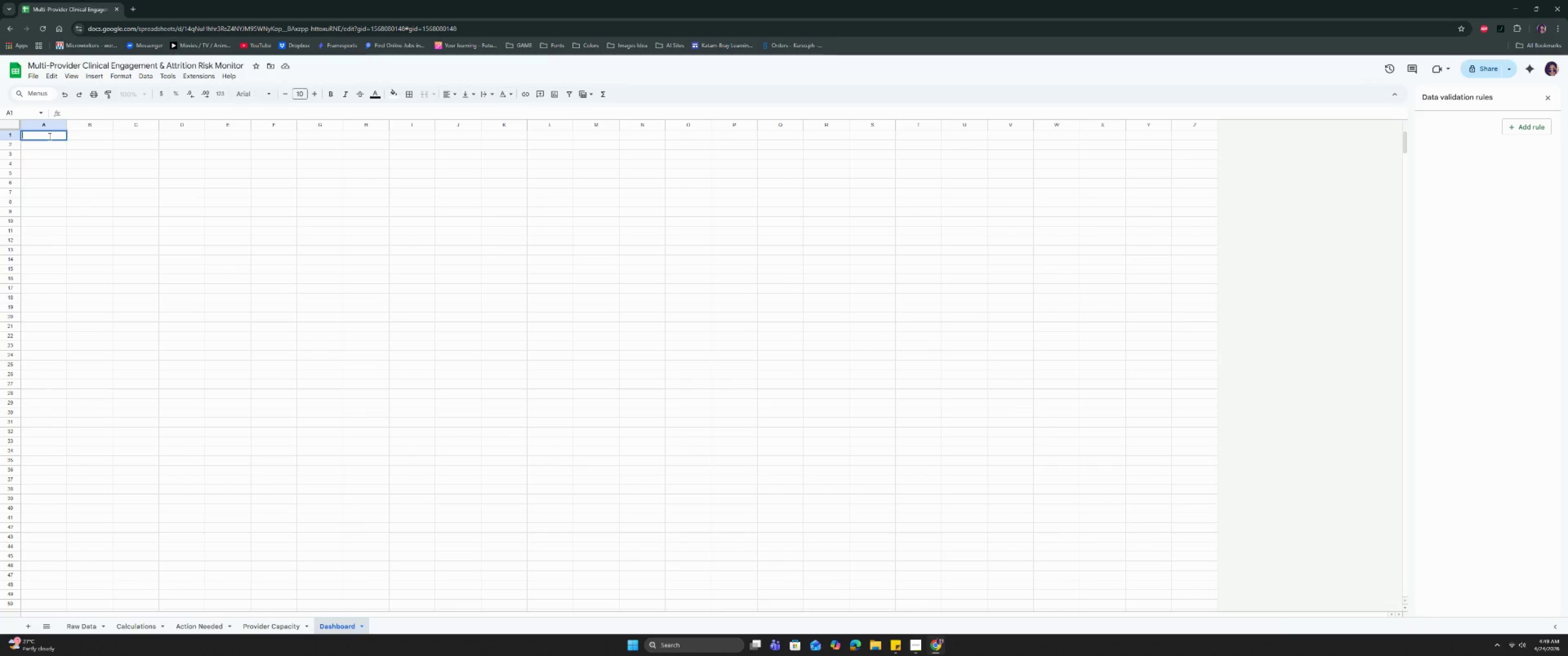 
key(Control+V)
 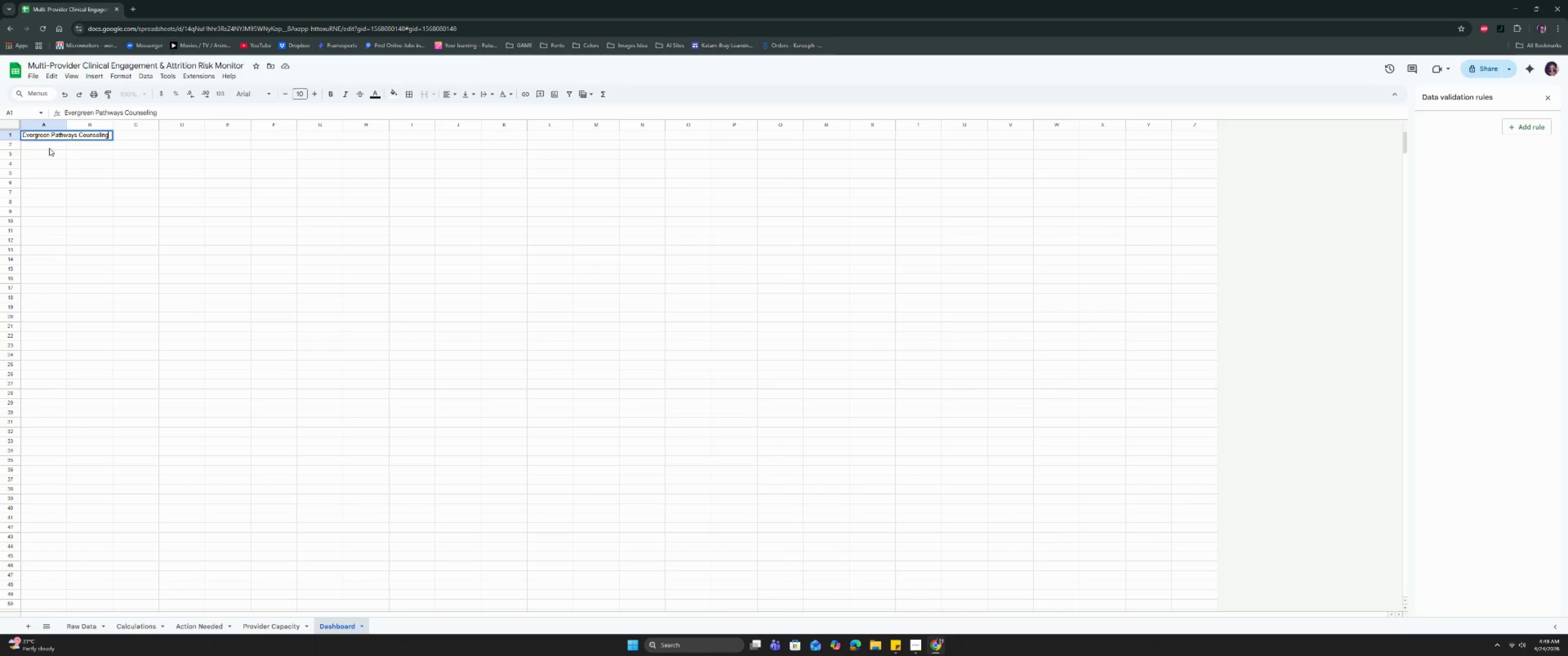 
left_click([56, 154])
 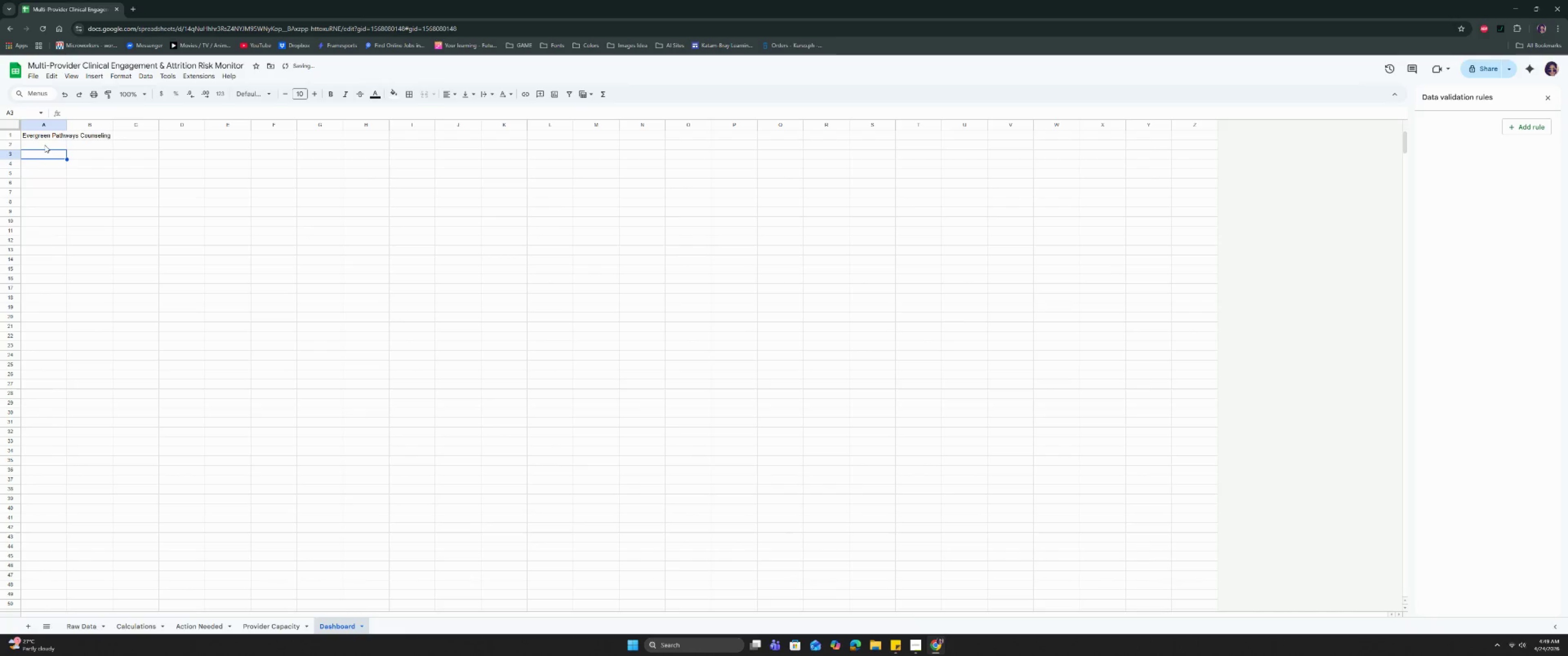 
key(Control+Z)
 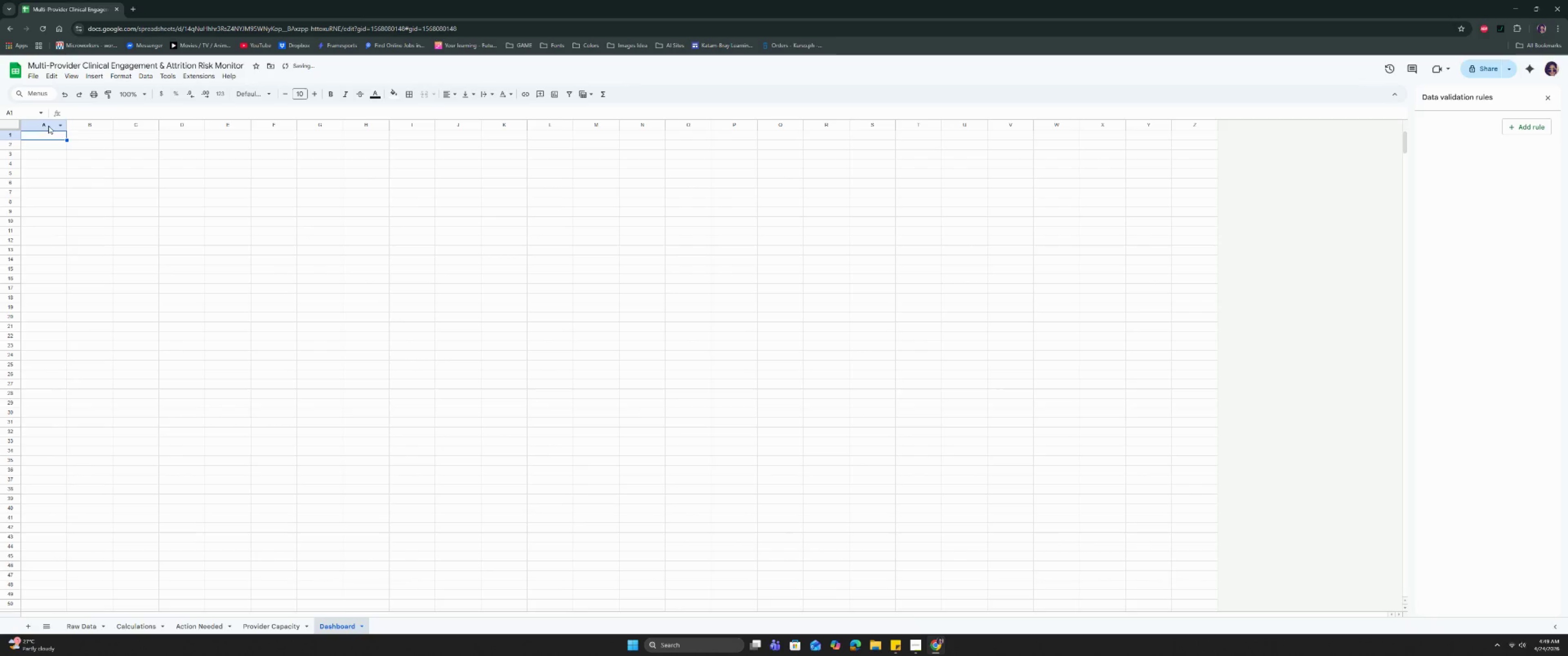 
left_click([49, 124])
 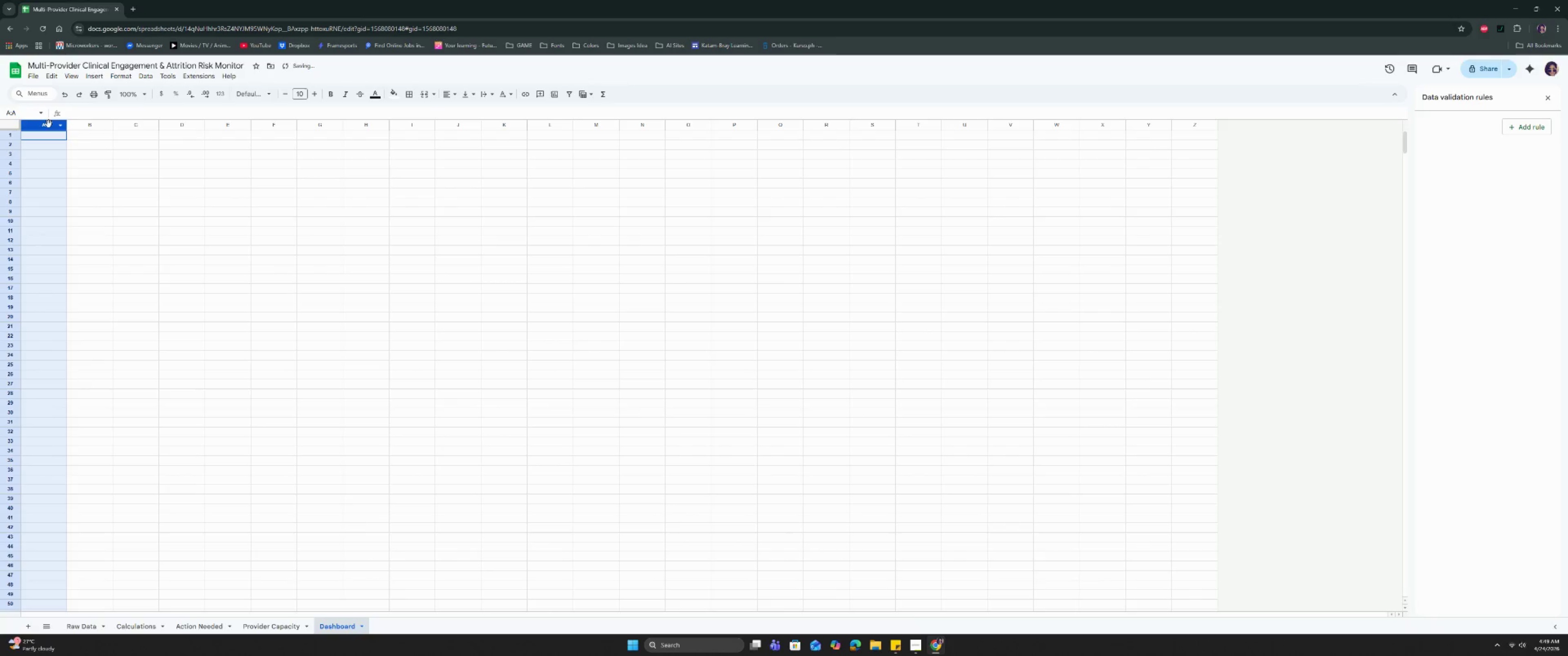 
right_click([49, 124])
 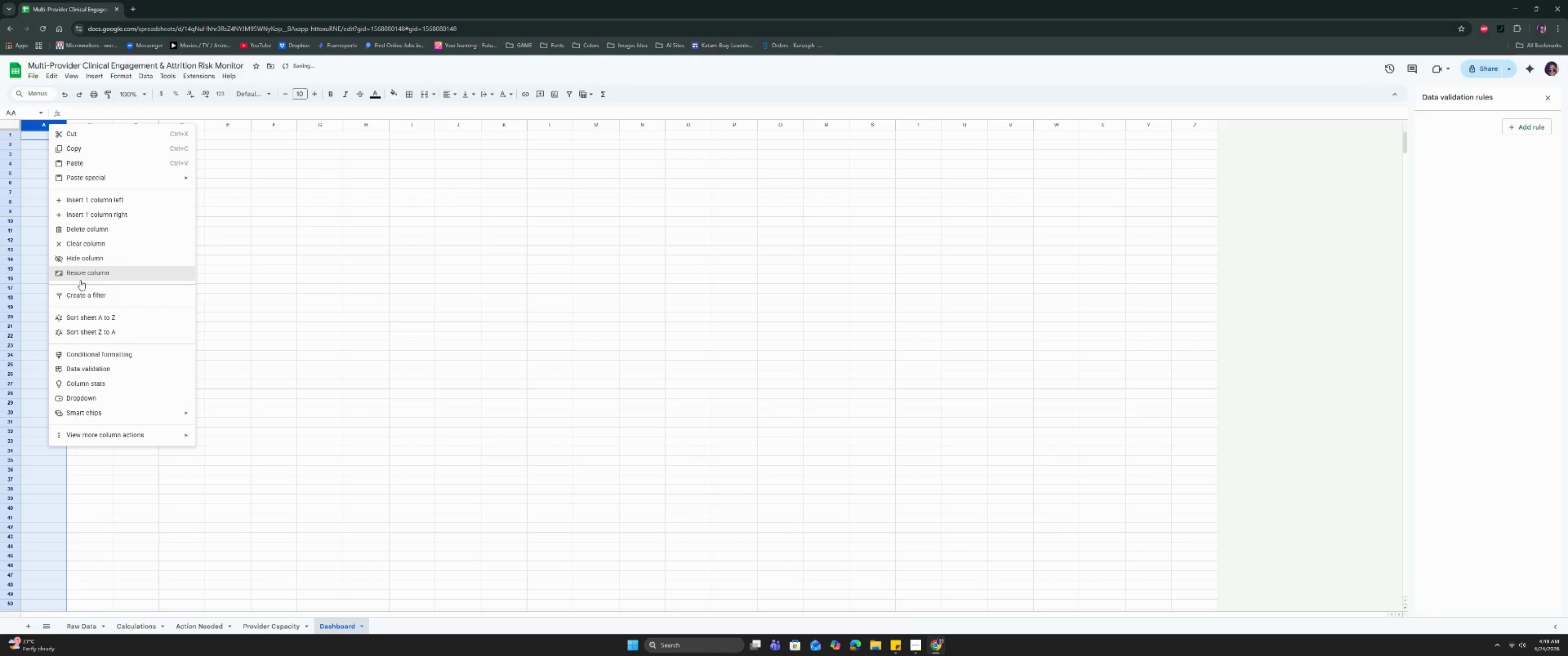 
left_click([81, 280])
 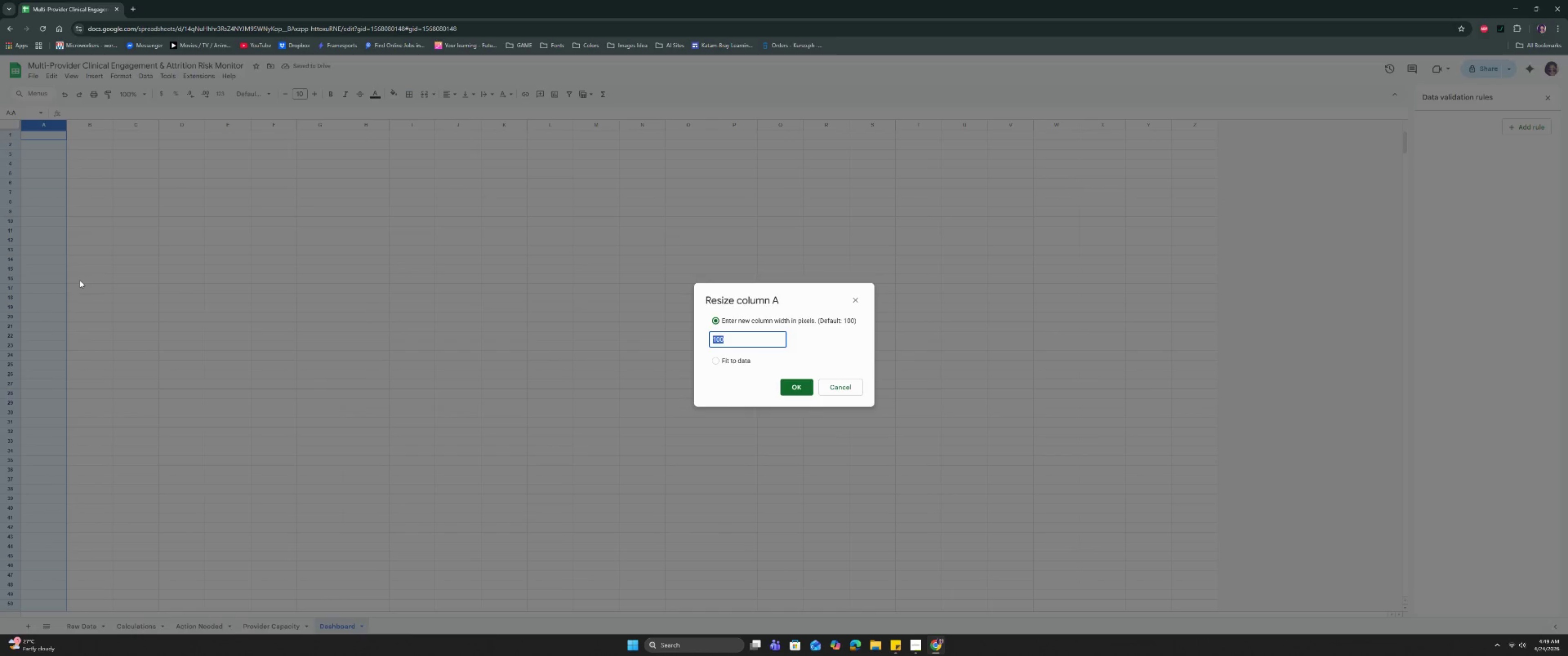 
type(20)
 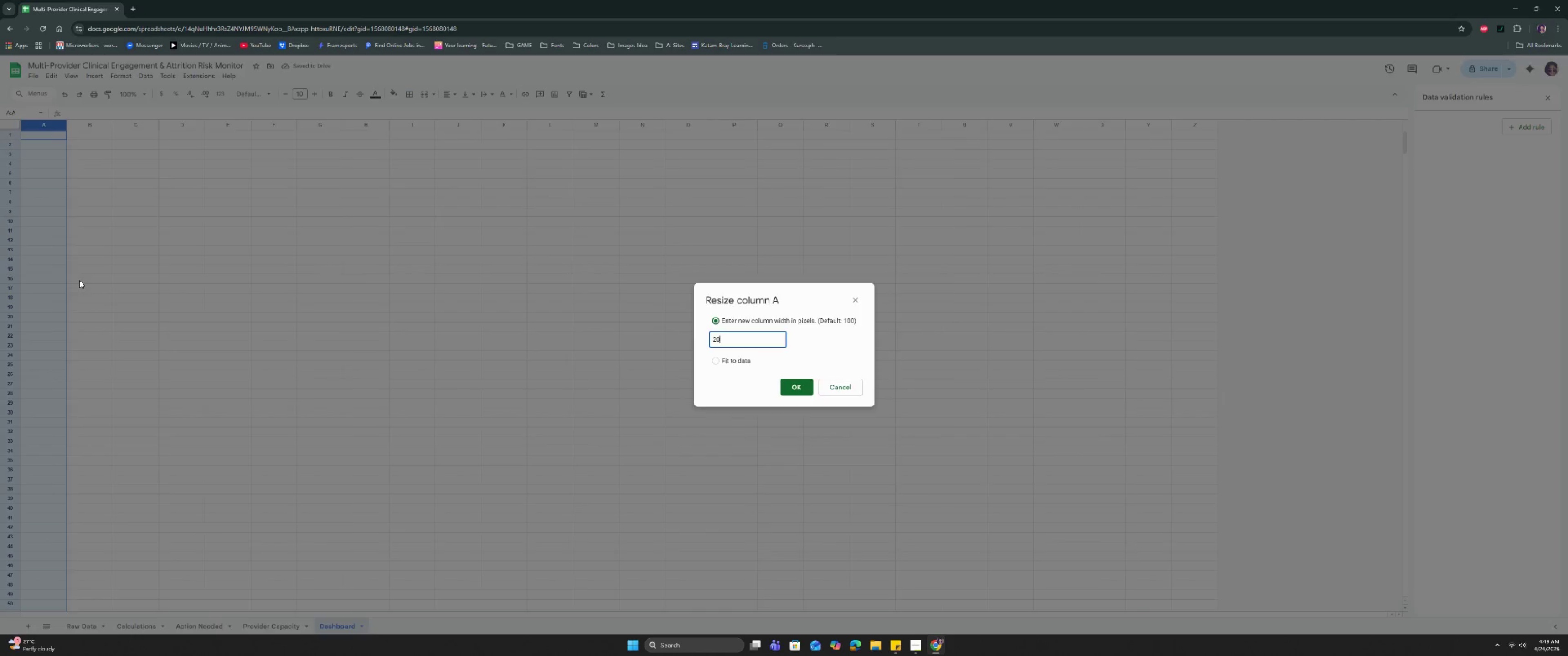 
key(Enter)
 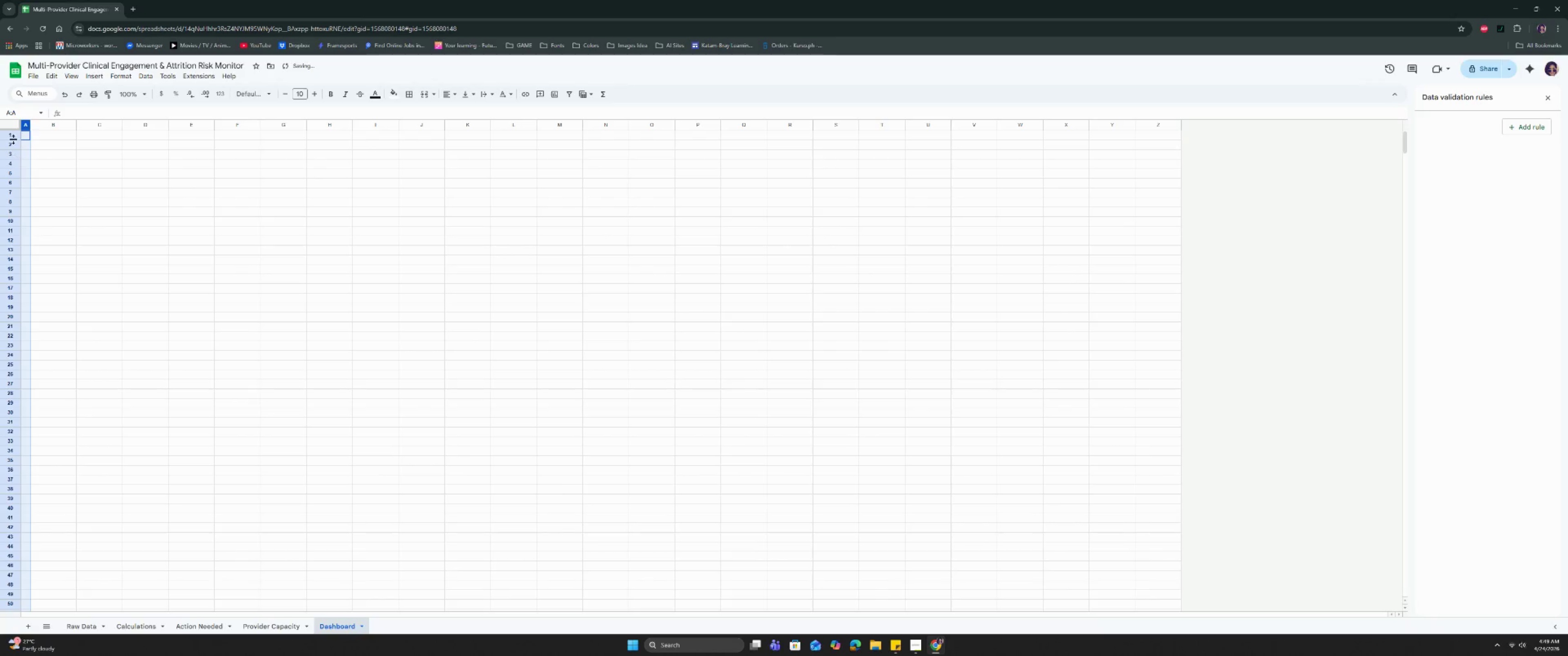 
left_click([15, 134])
 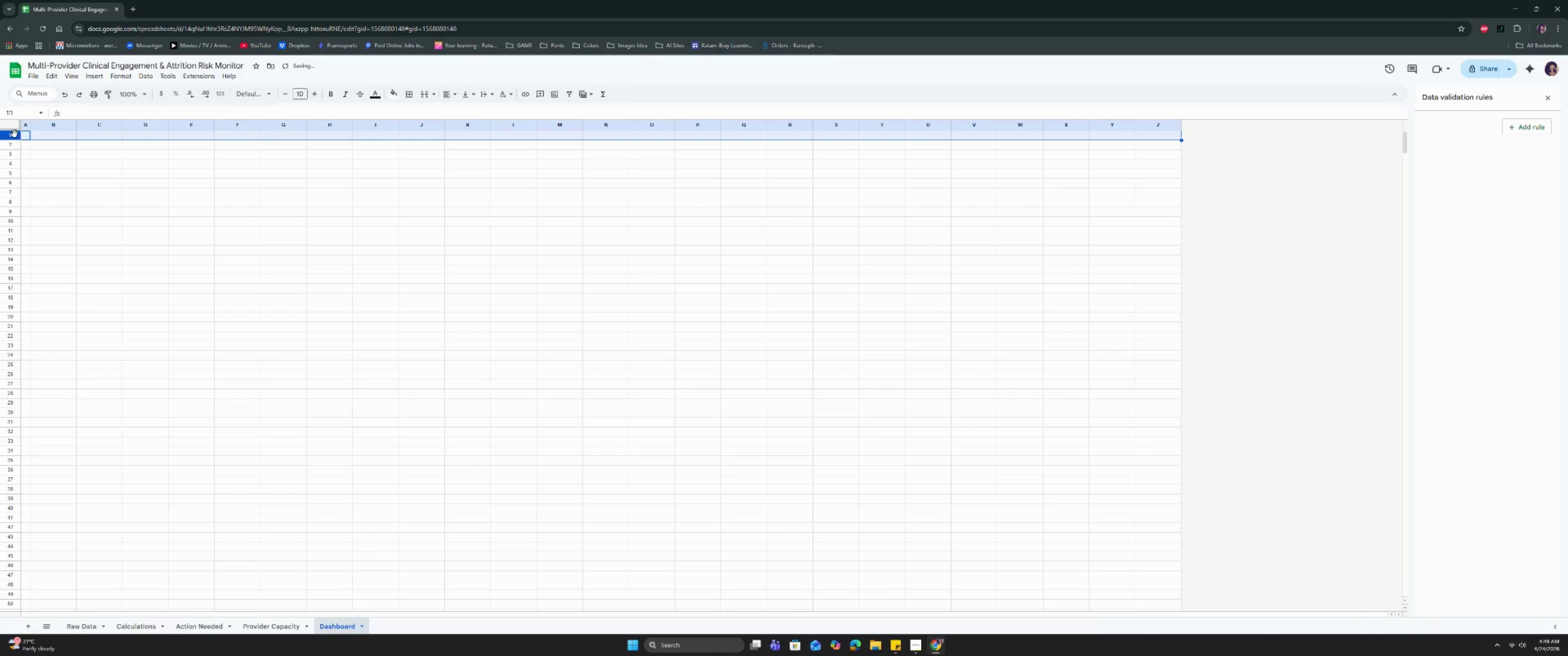 
right_click([15, 134])
 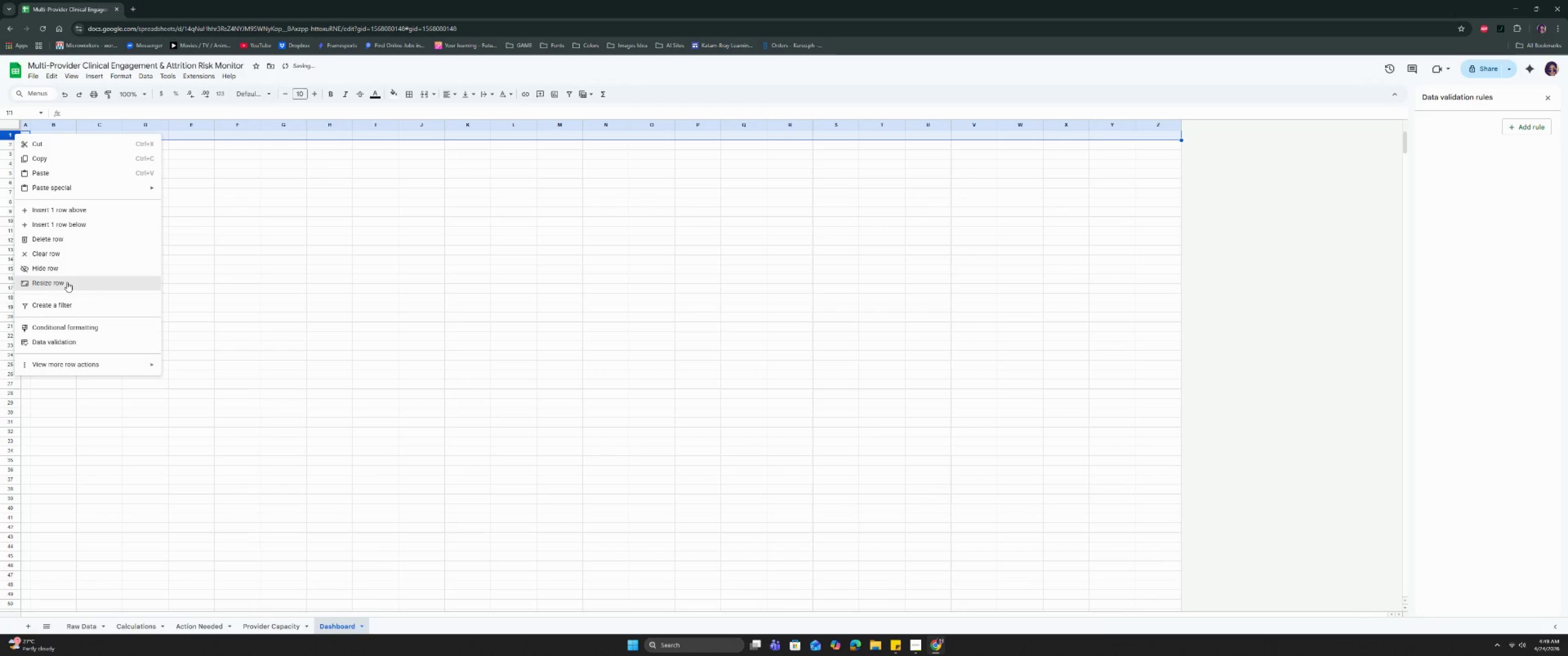 
left_click([67, 283])
 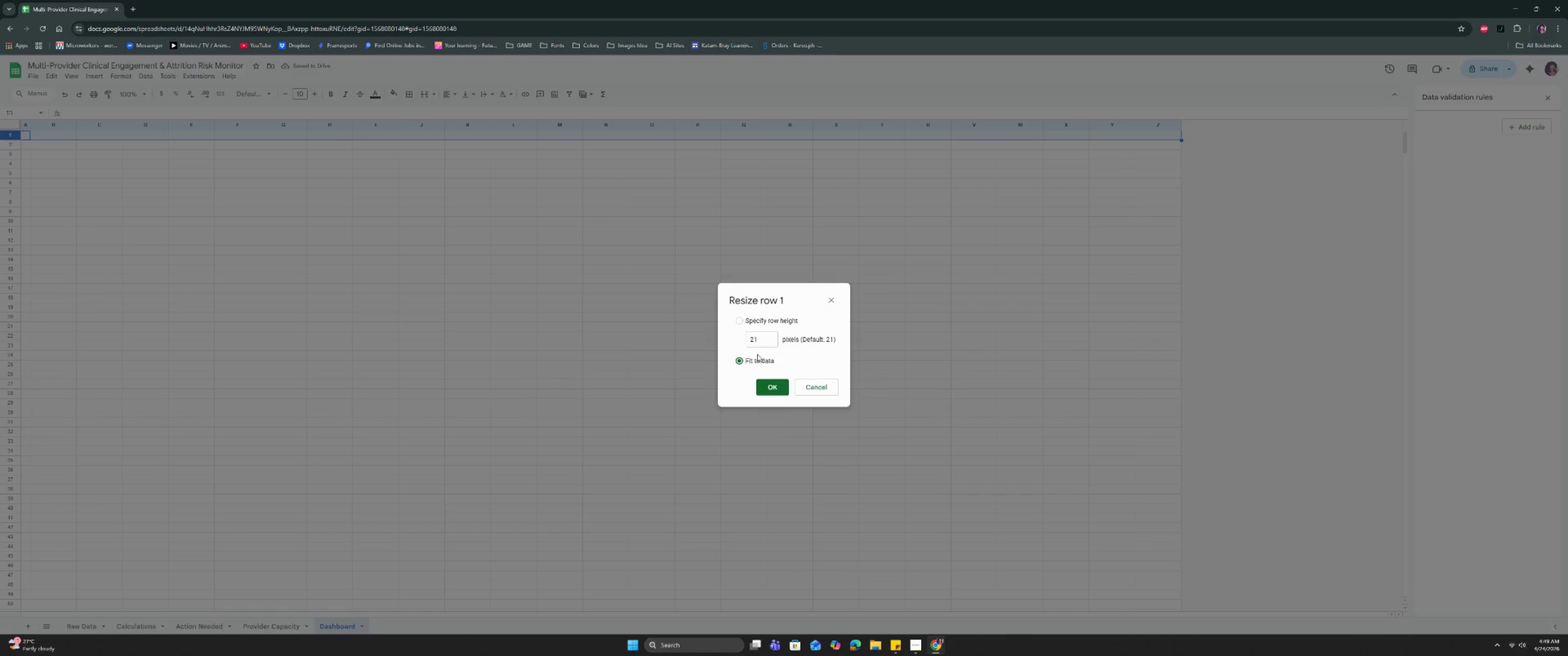 
double_click([762, 344])
 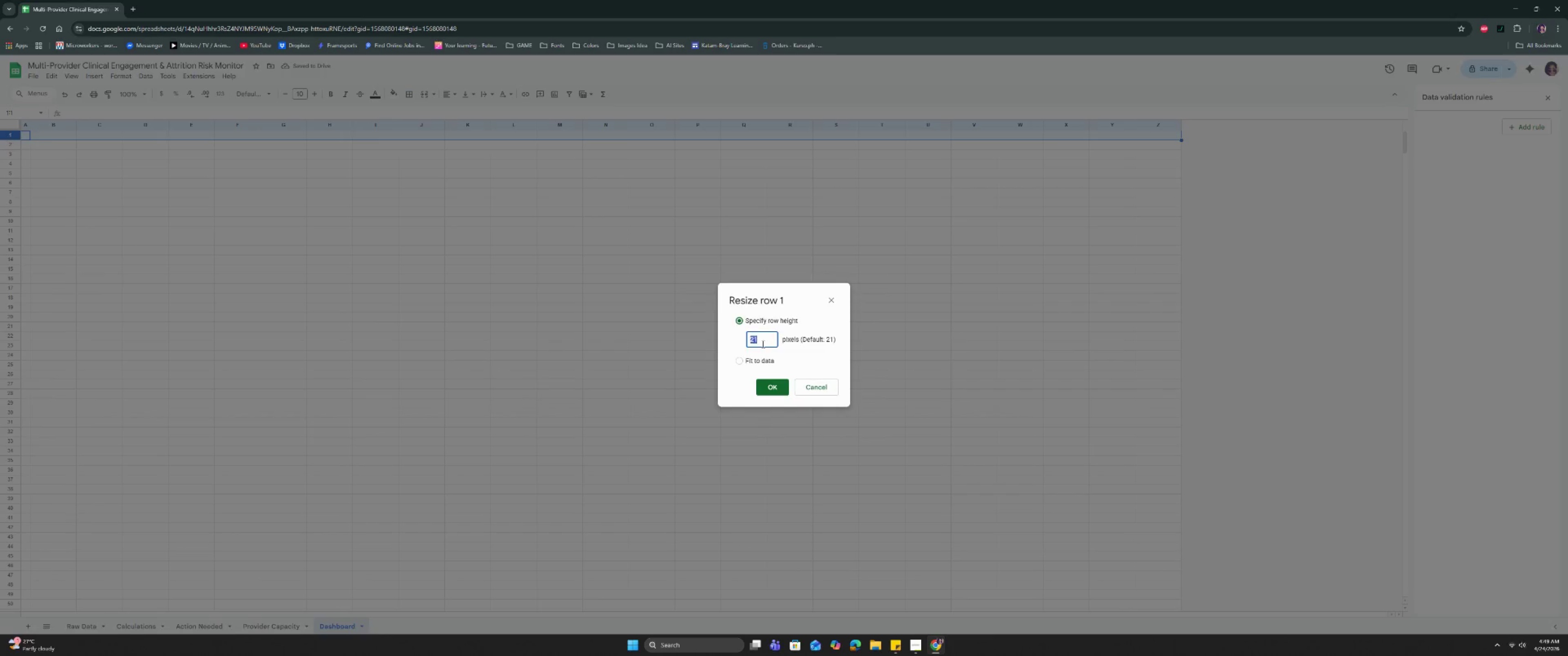 
triple_click([762, 344])
 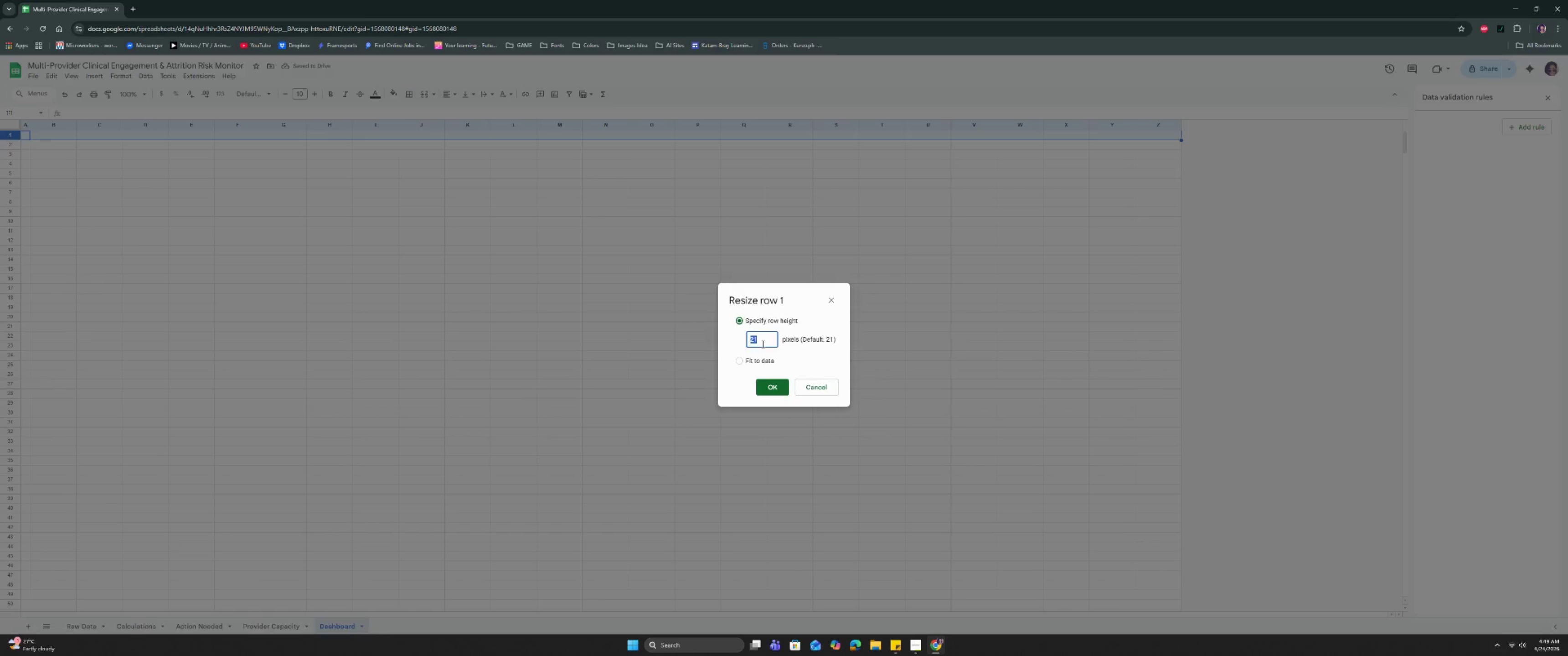 
type(10)
 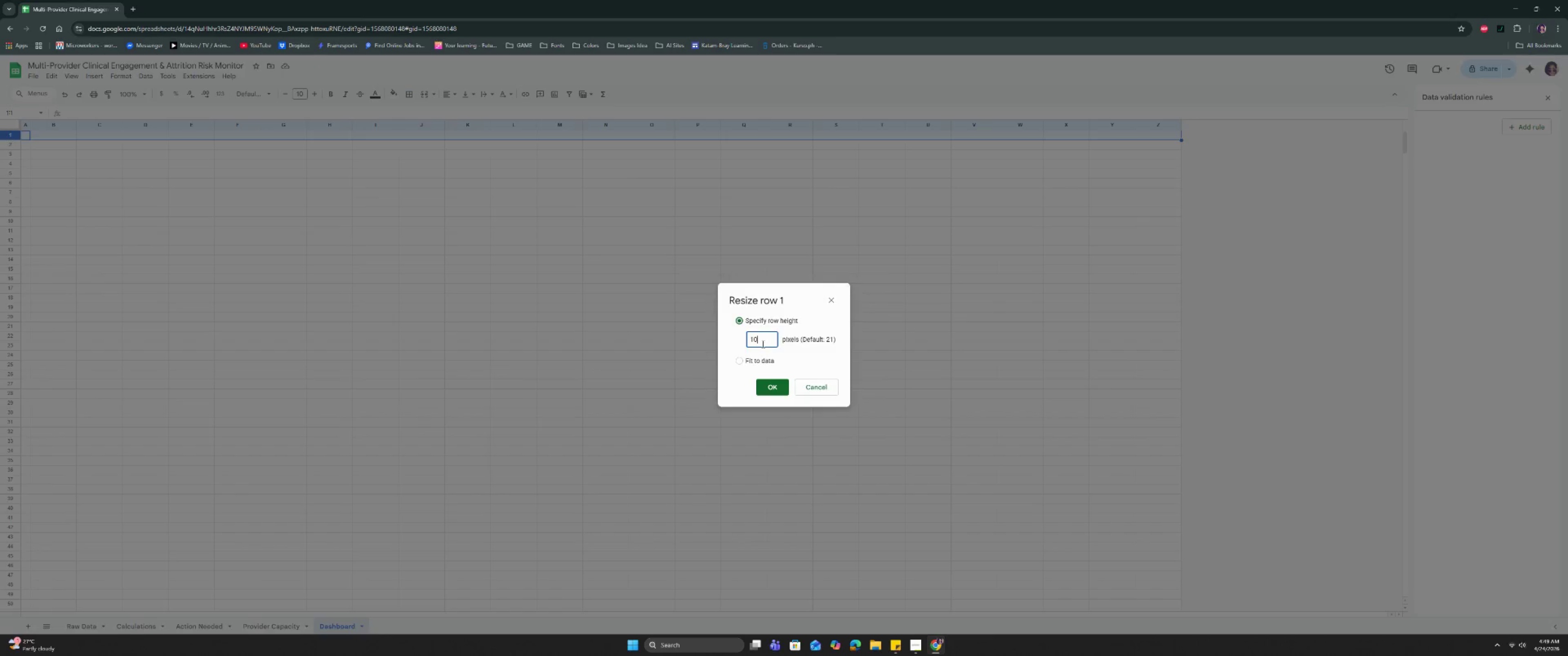 
key(Enter)
 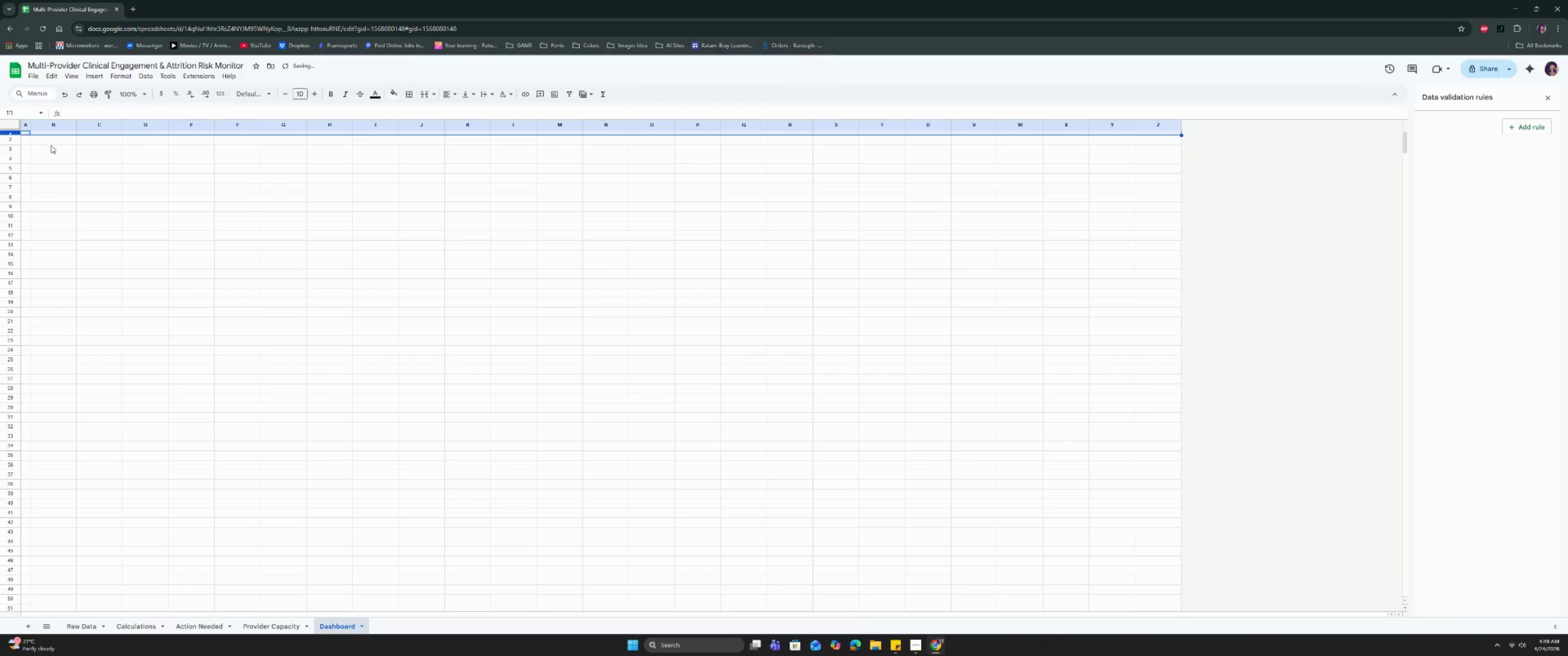 
double_click([52, 144])
 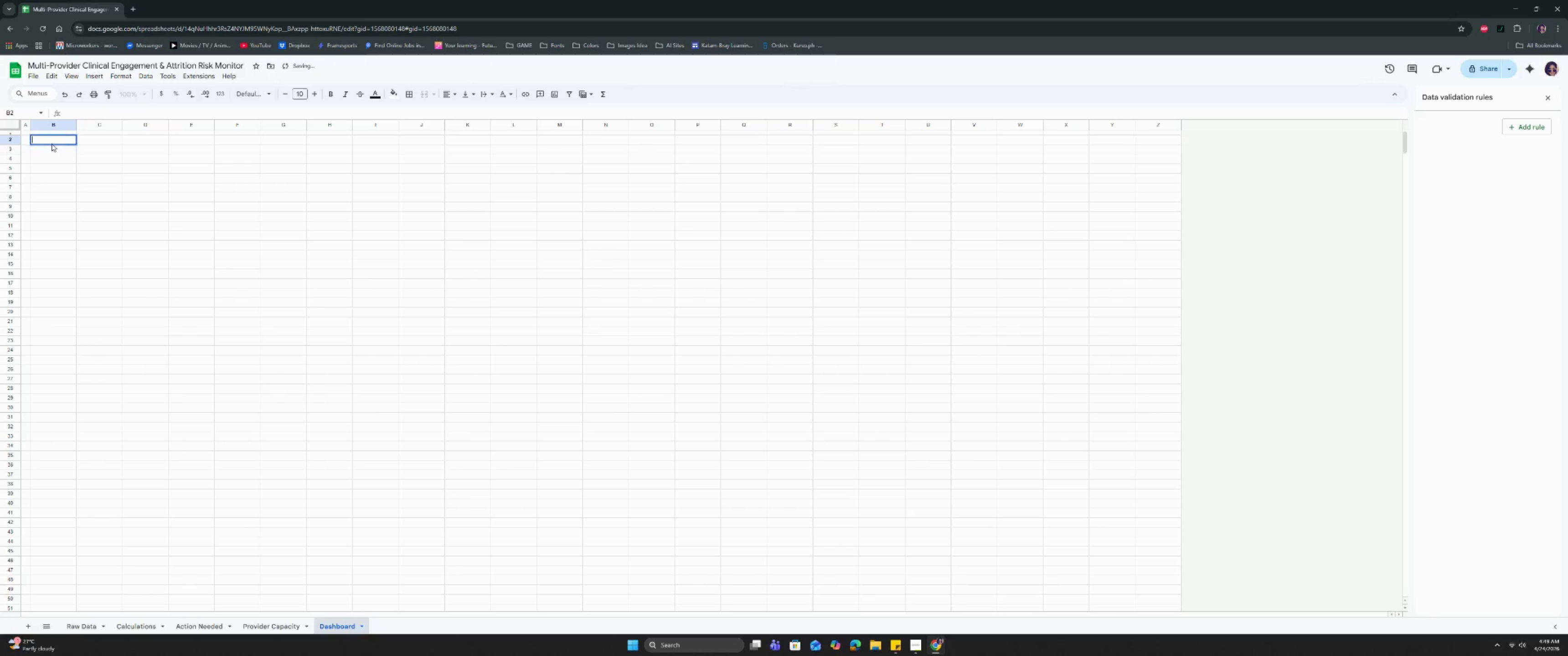 
key(Control+V)
 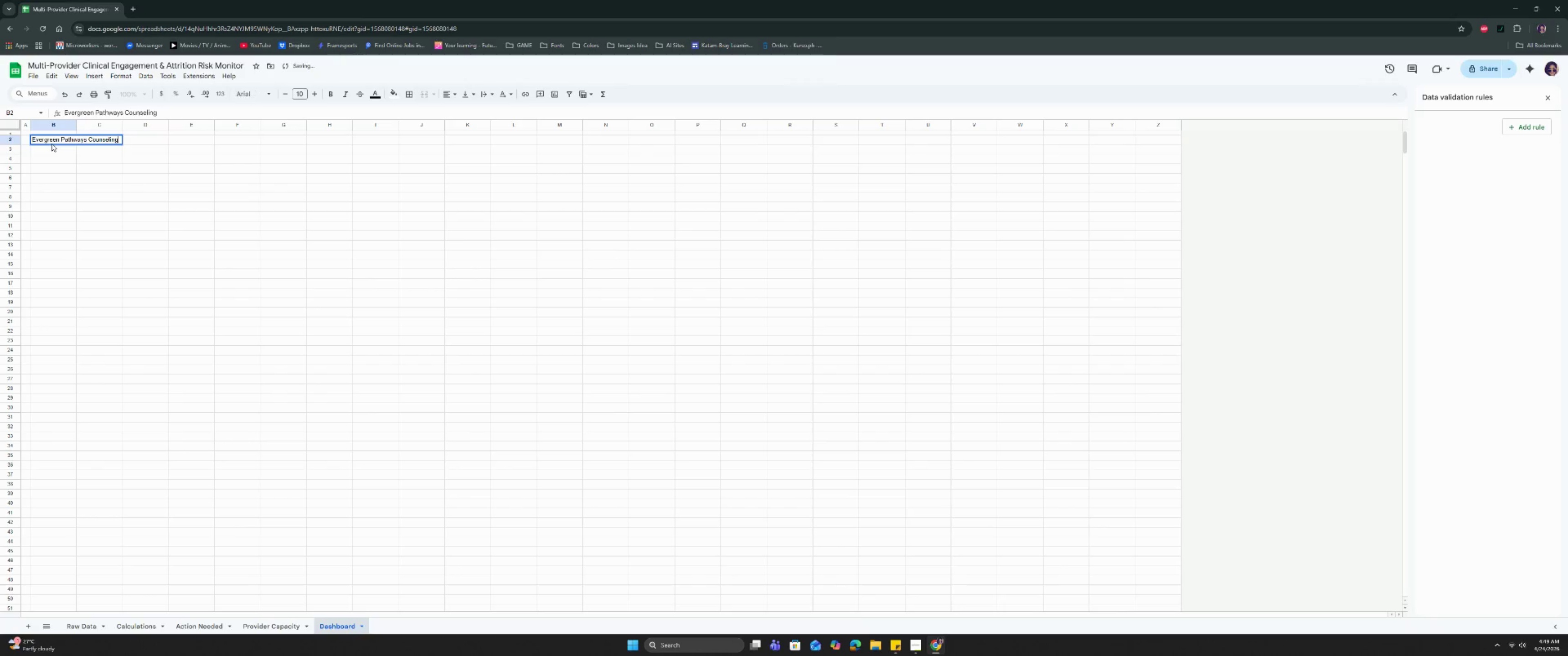 
type( | Dasj)
key(Backspace)
type(hboard)
 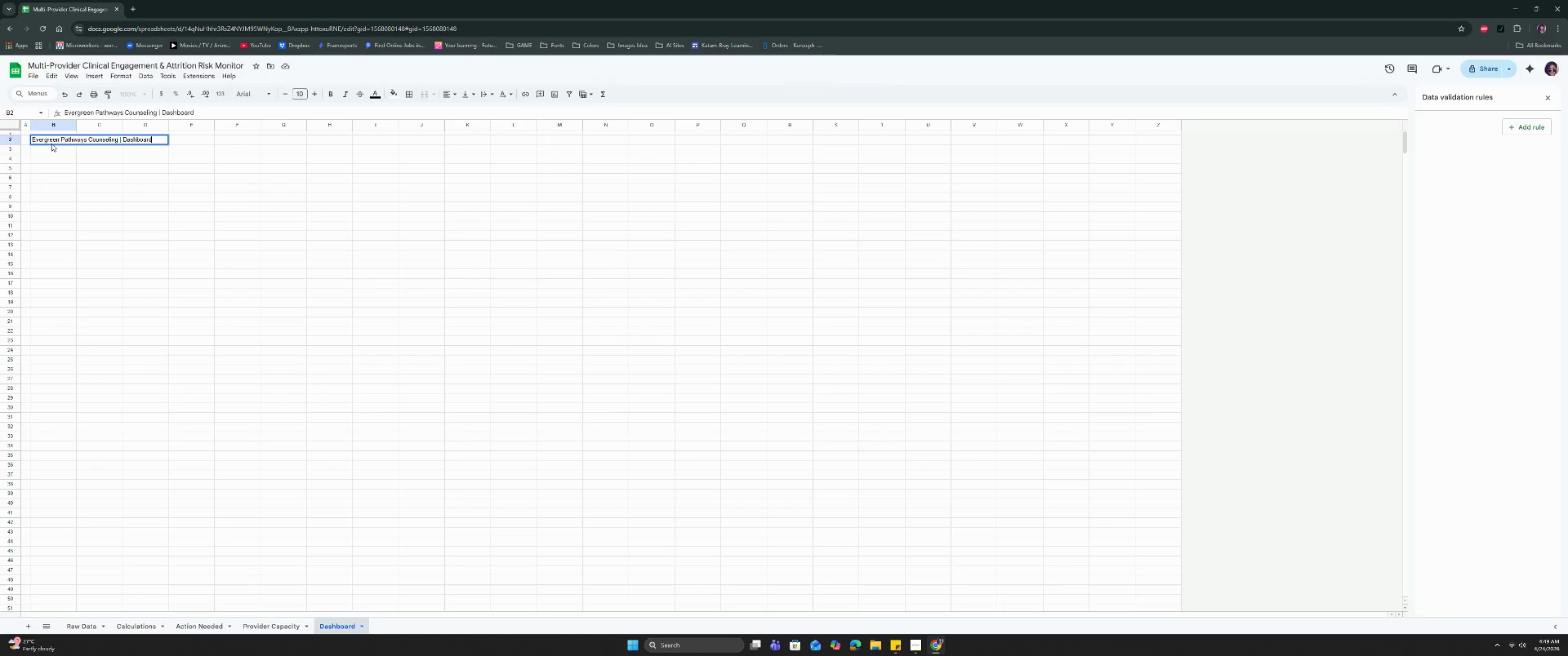 
key(Enter)
 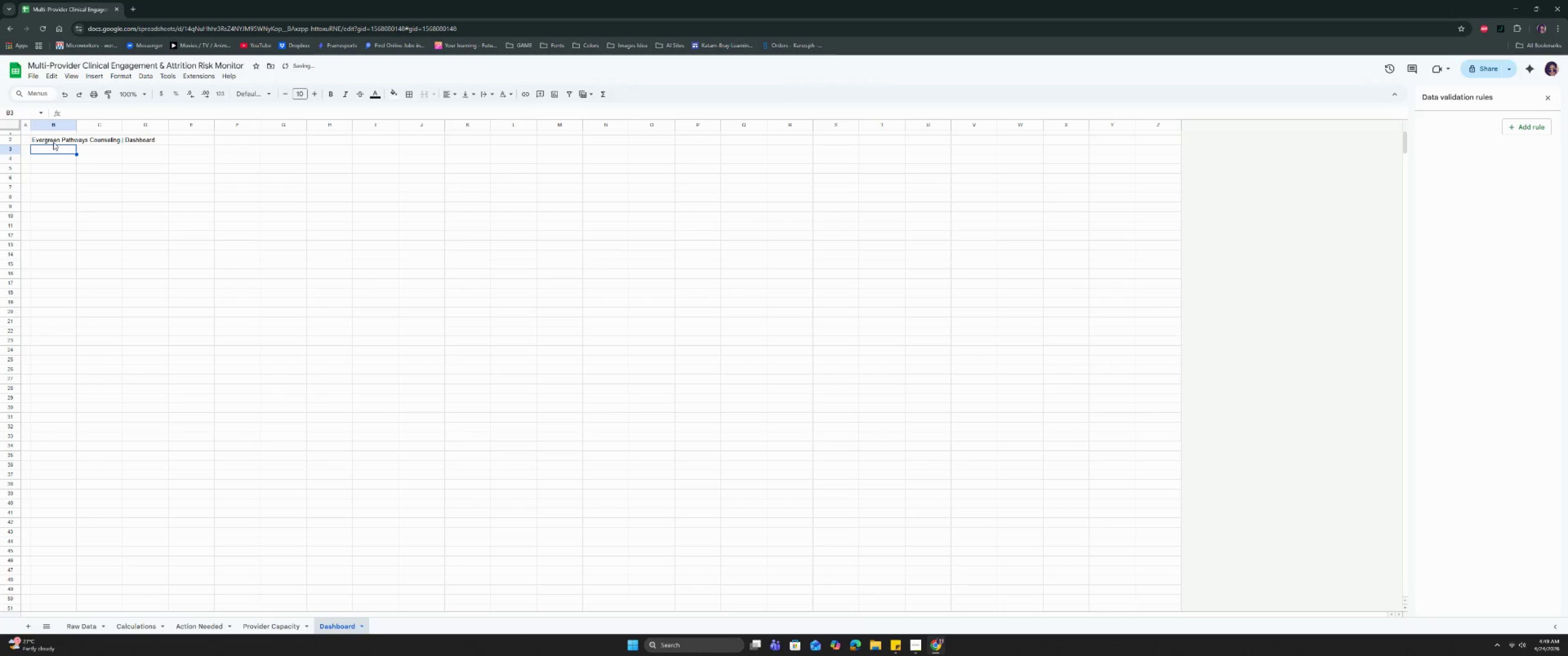 
left_click([55, 140])
 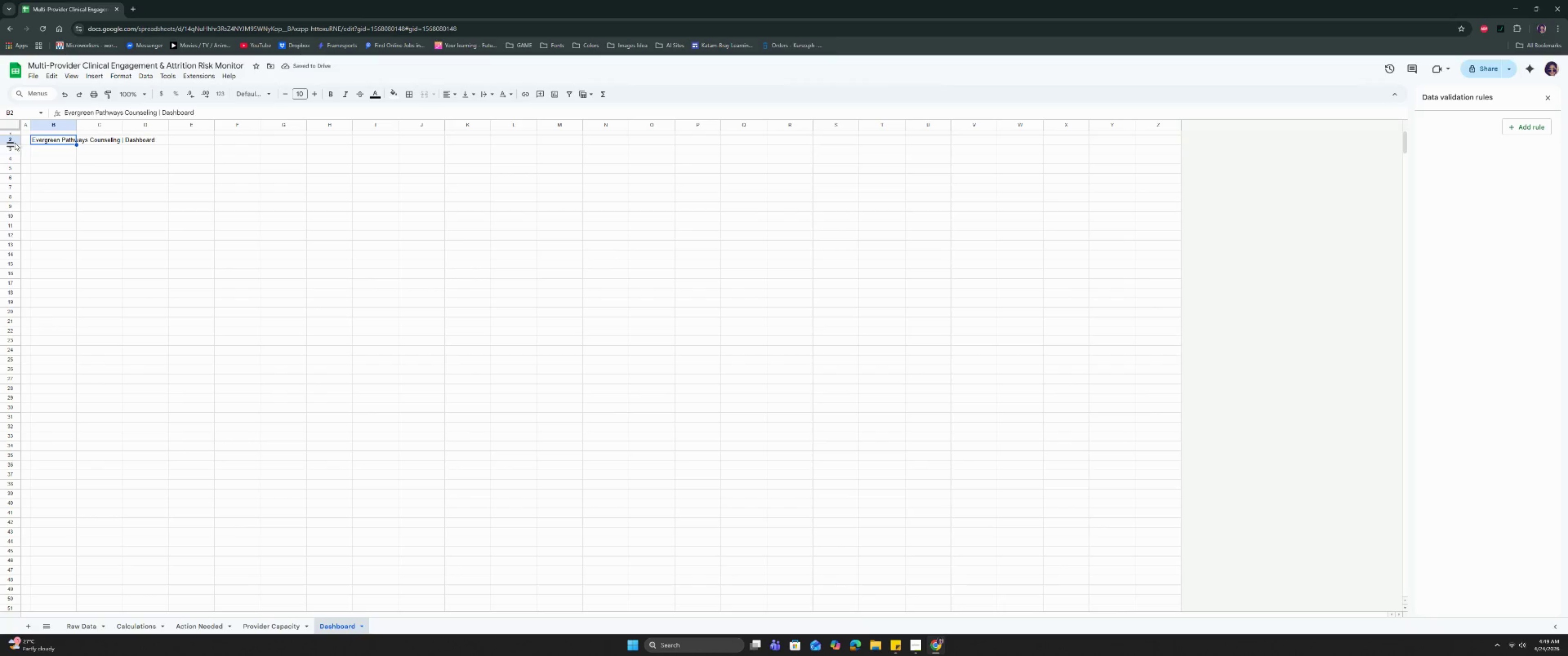 
left_click_drag(start_coordinate=[10, 145], to_coordinate=[9, 153])
 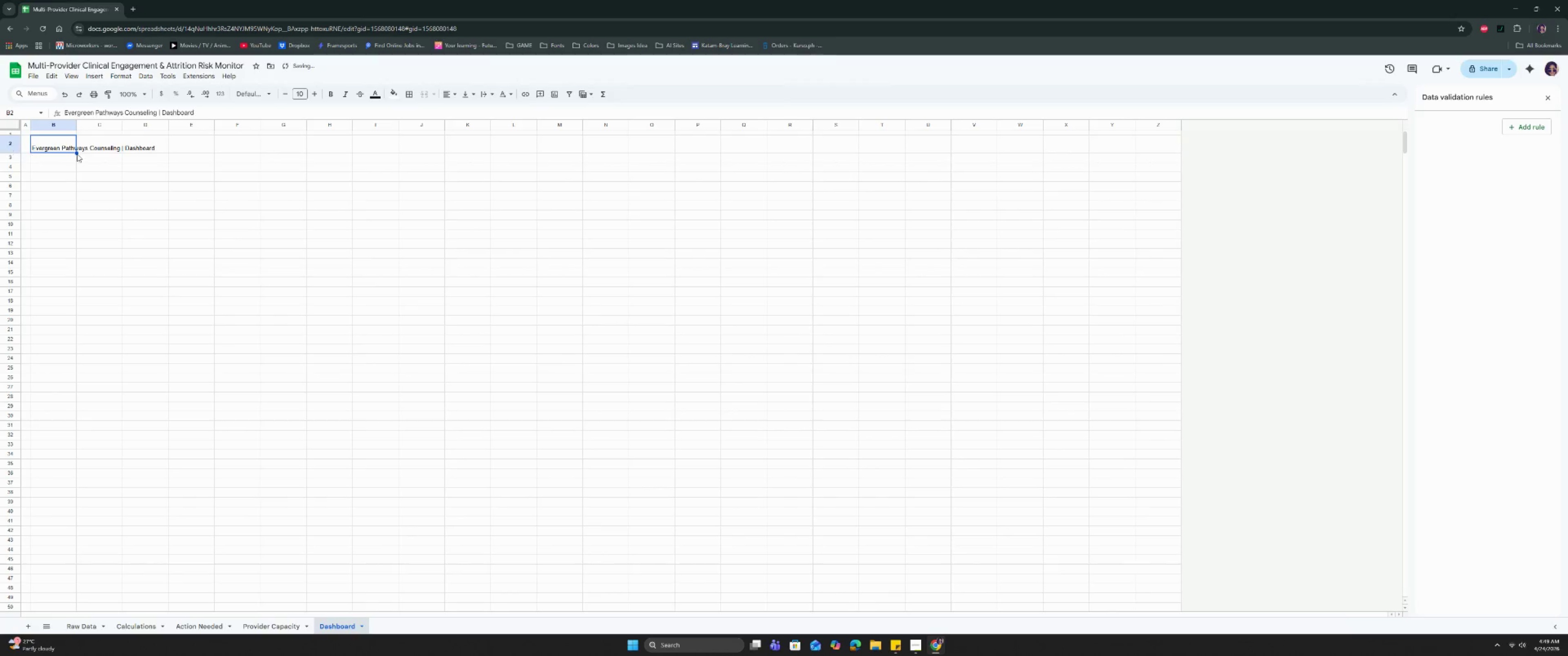 
left_click([118, 162])
 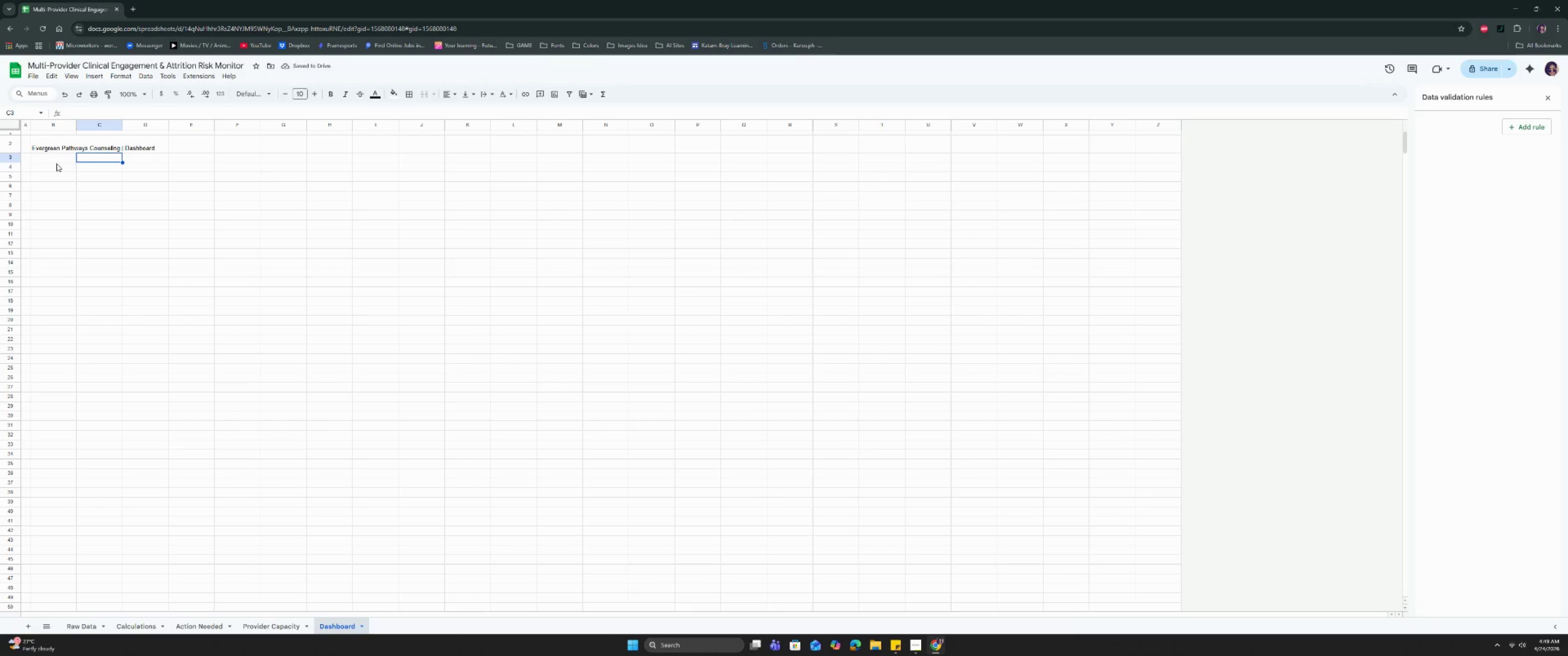 
left_click([65, 143])
 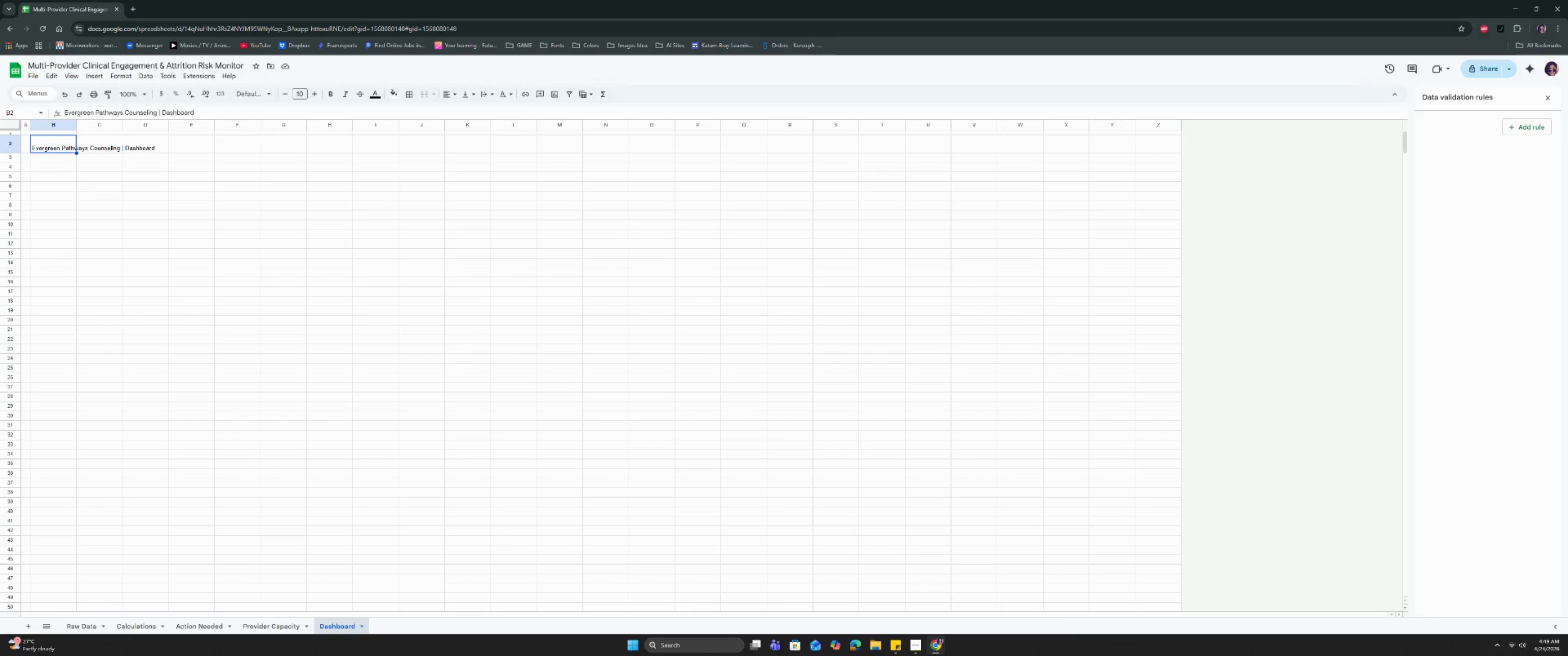 
left_click([924, 645])